 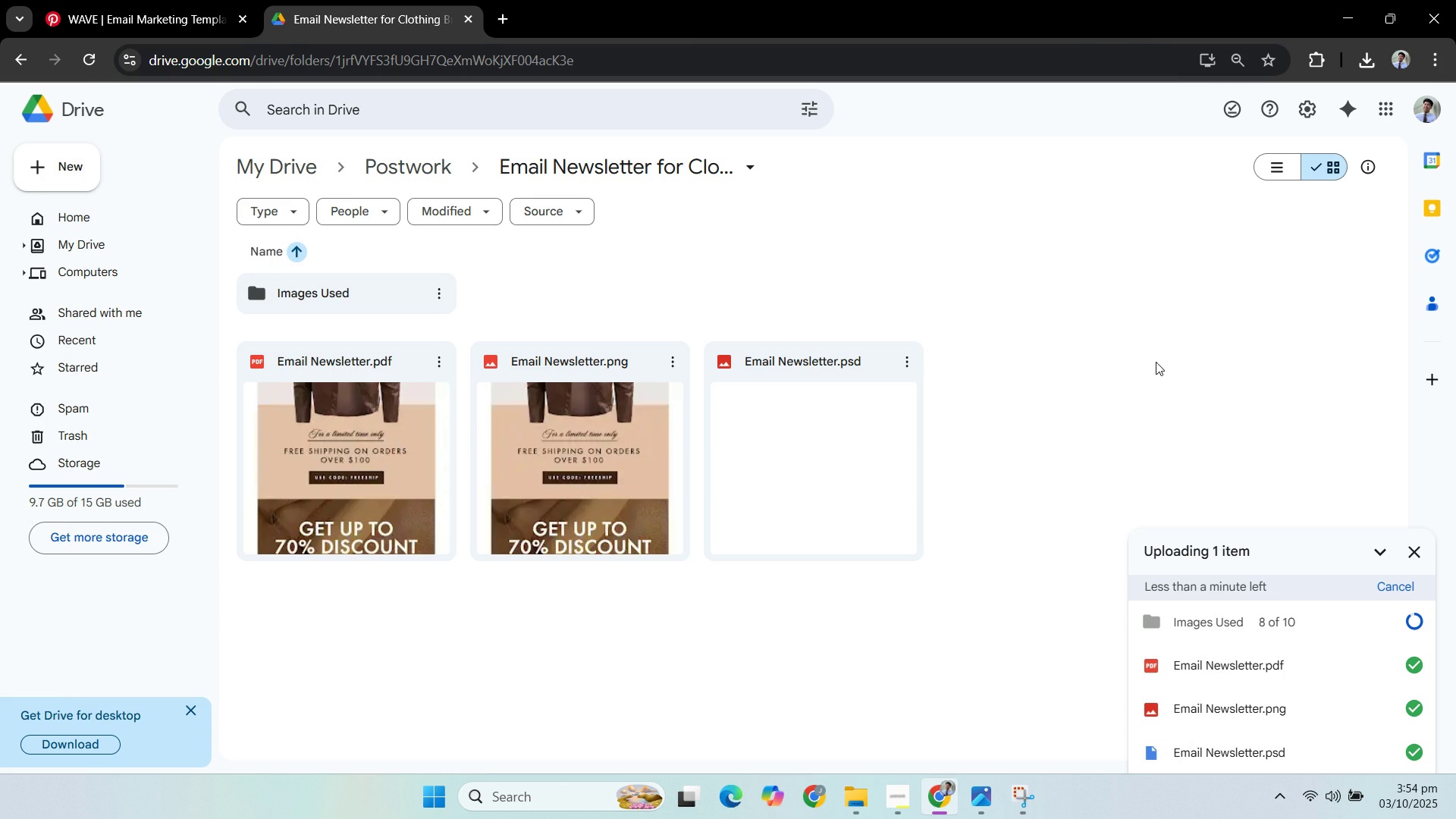 
left_click([884, 637])
 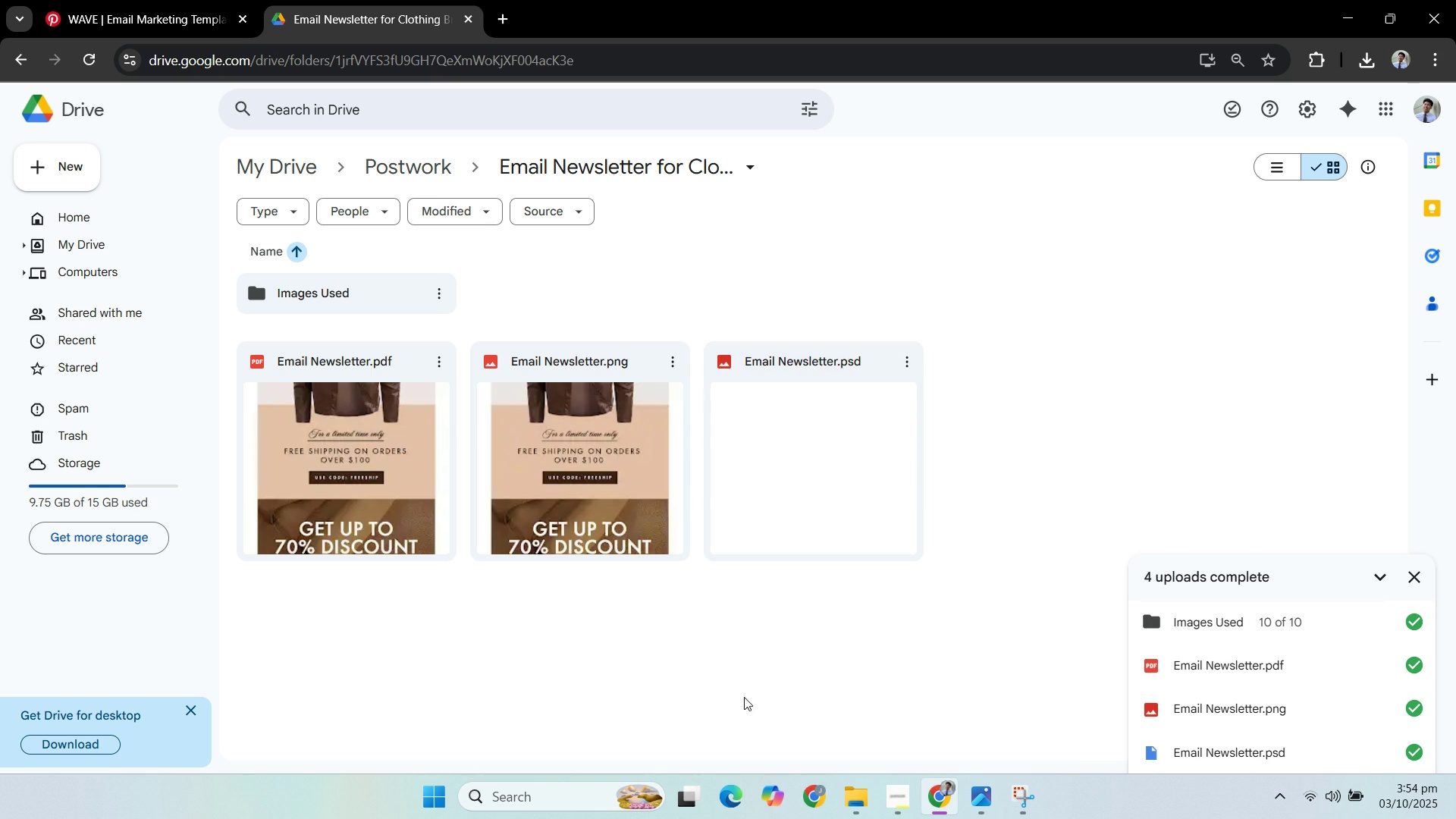 
wait(5.2)
 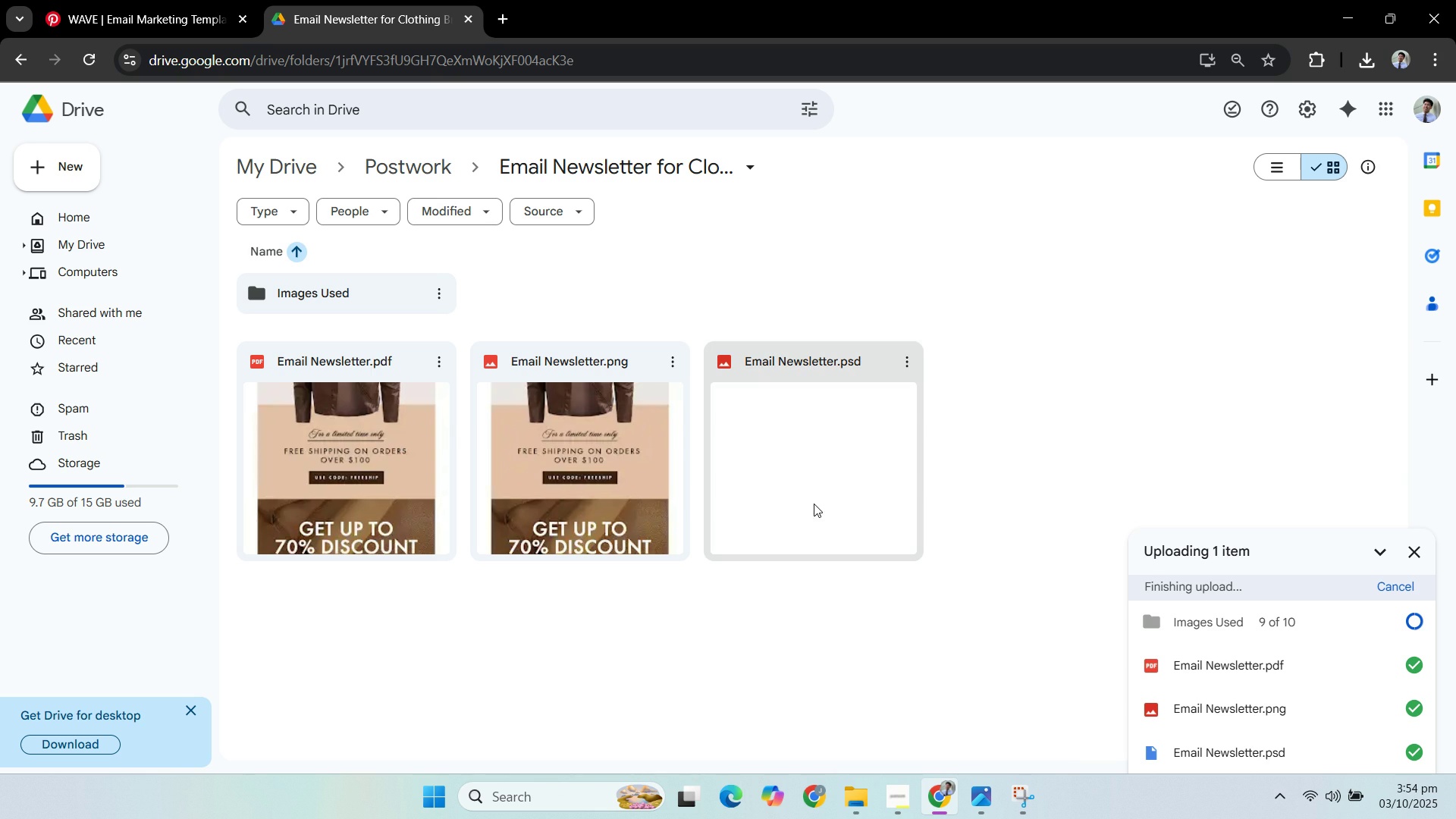 
left_click([748, 173])
 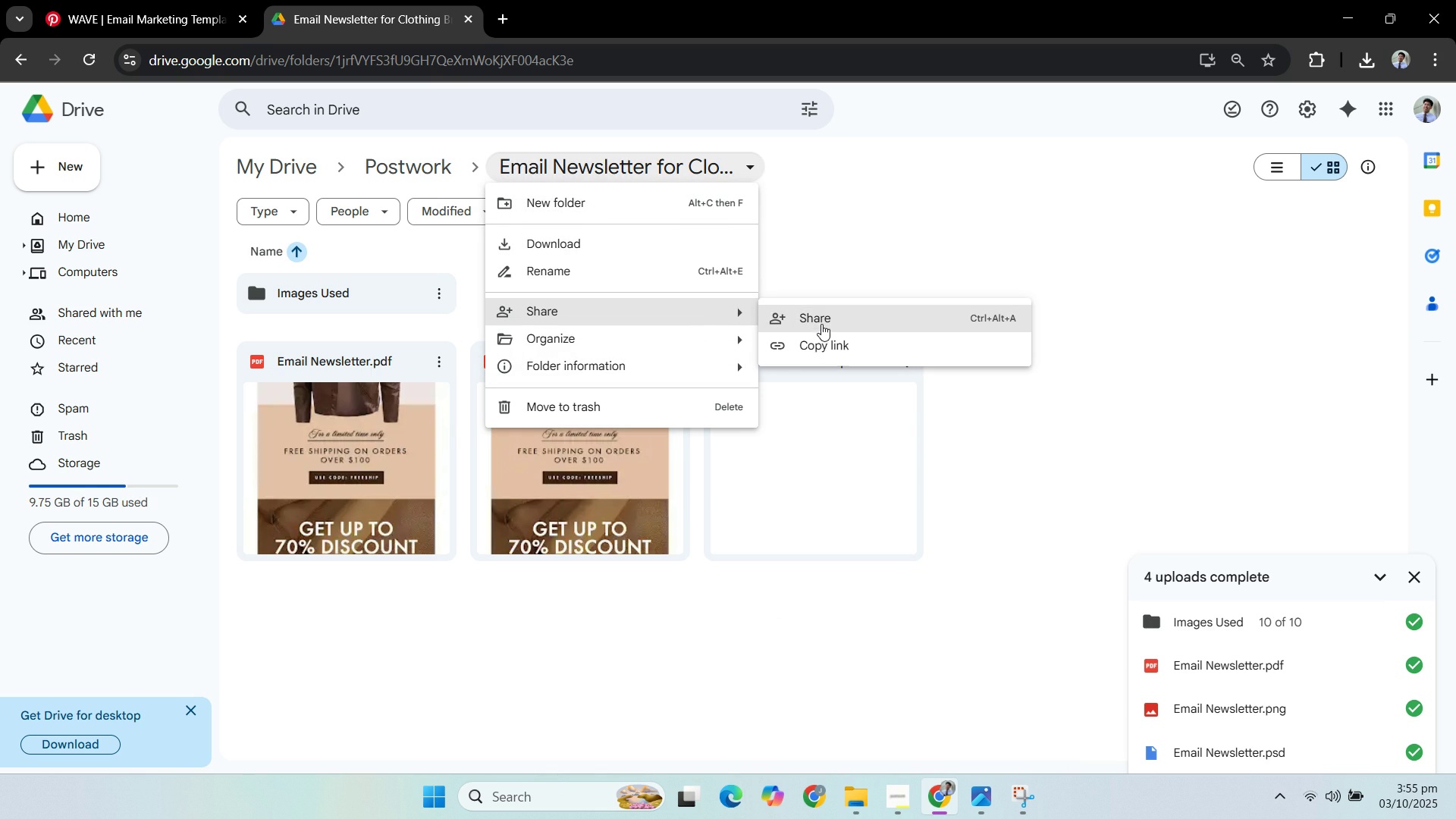 
left_click([825, 321])
 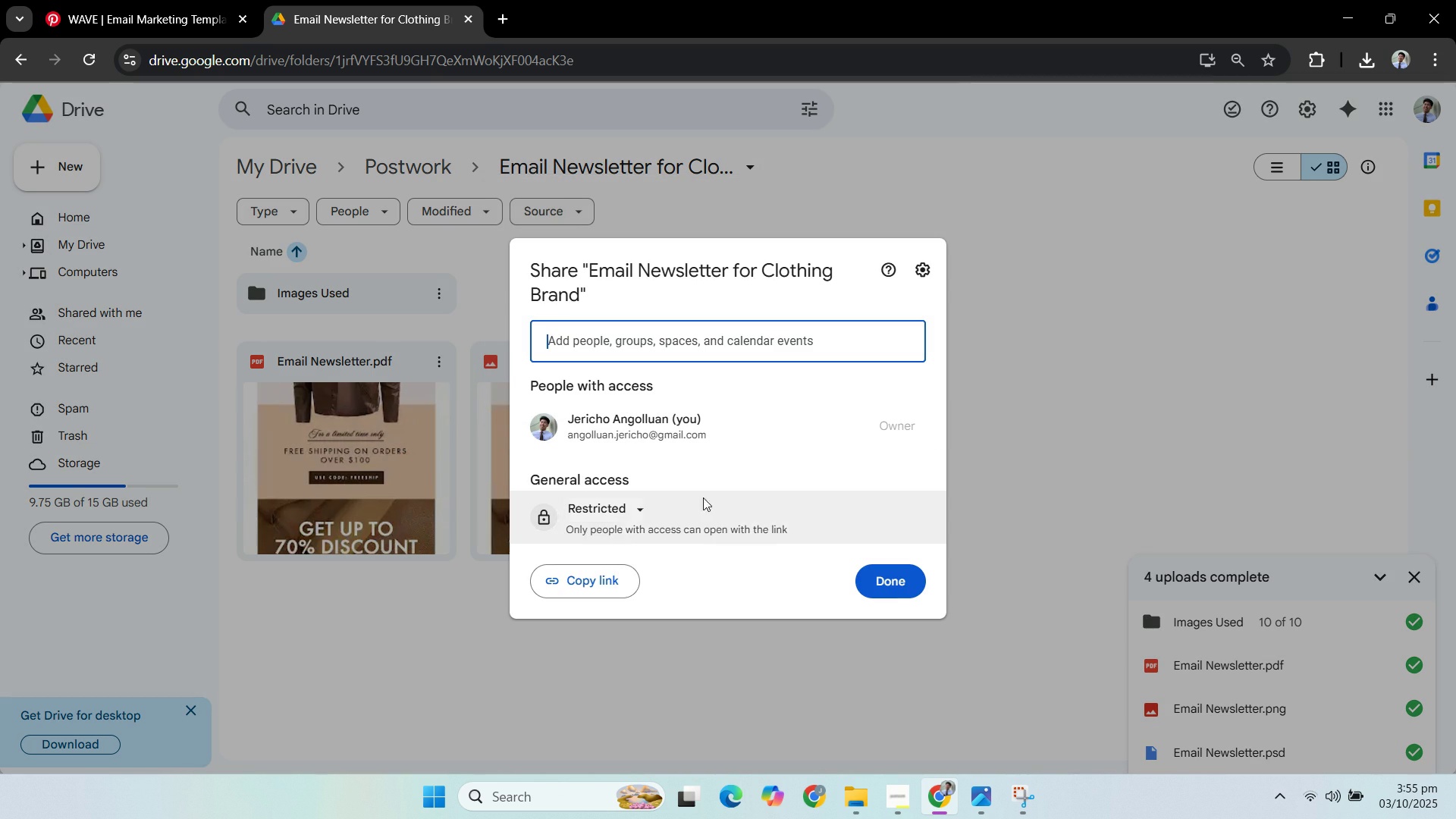 
left_click([620, 515])
 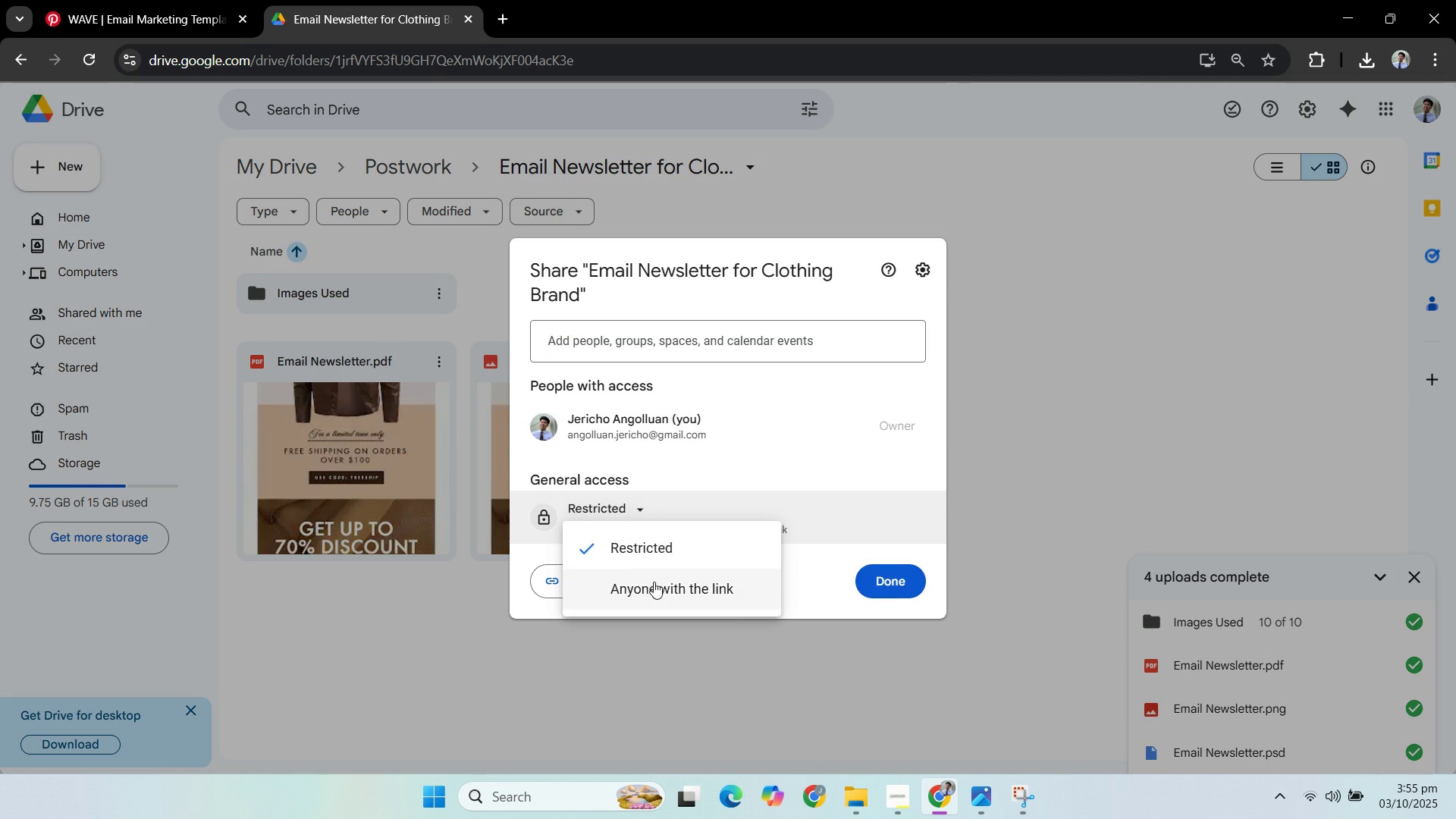 
left_click([654, 582])
 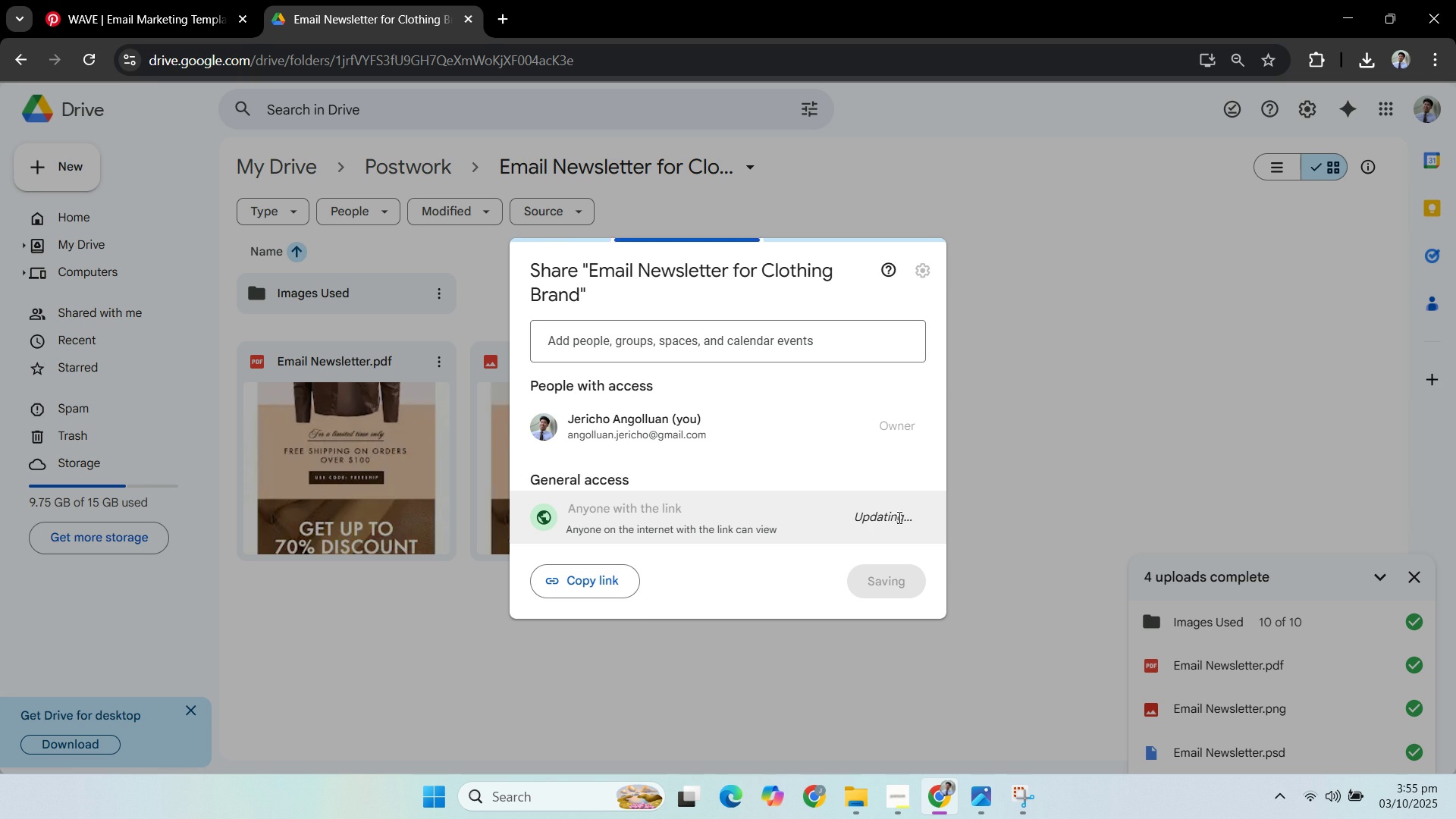 
left_click([900, 517])
 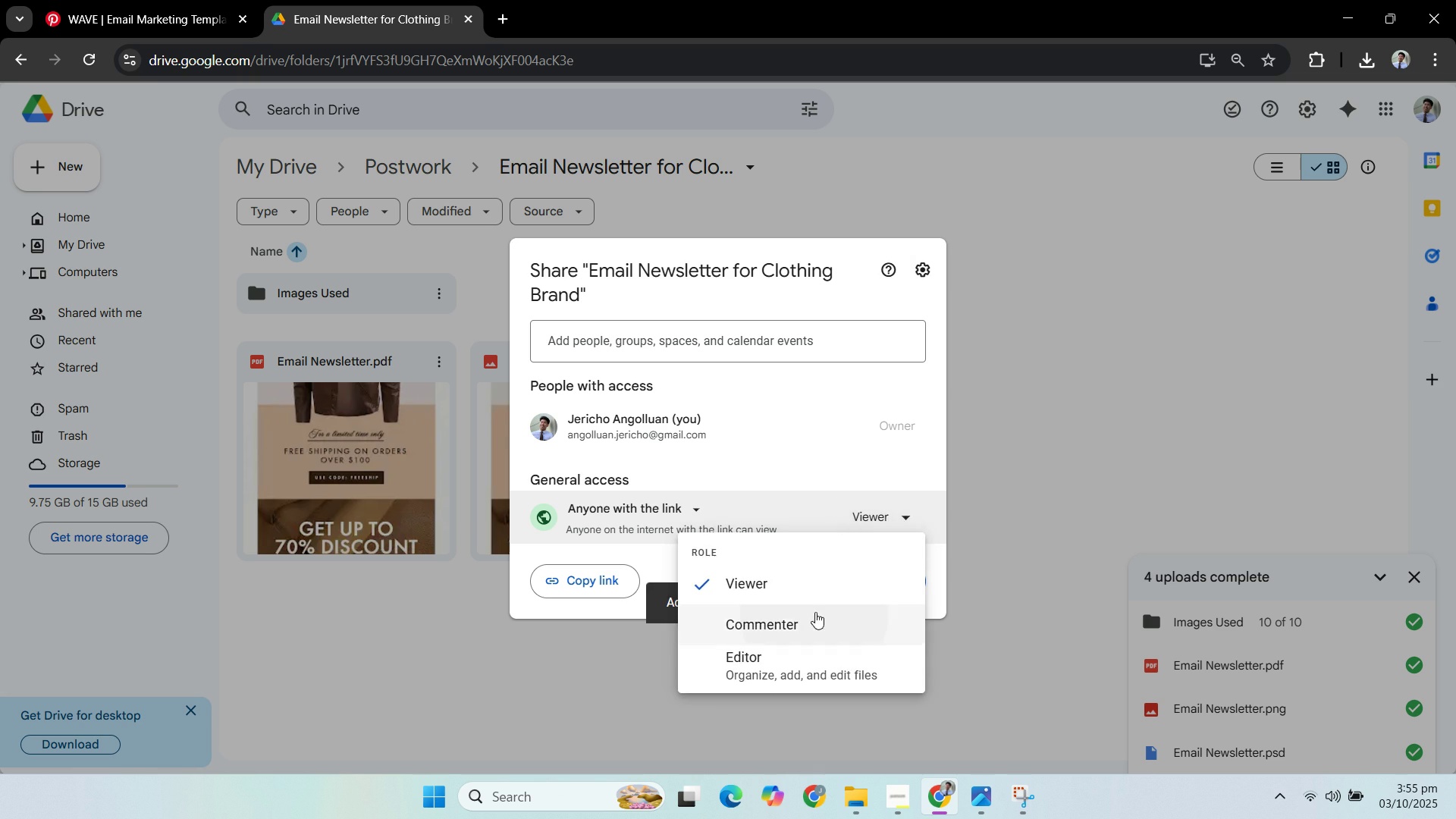 
left_click([815, 612])
 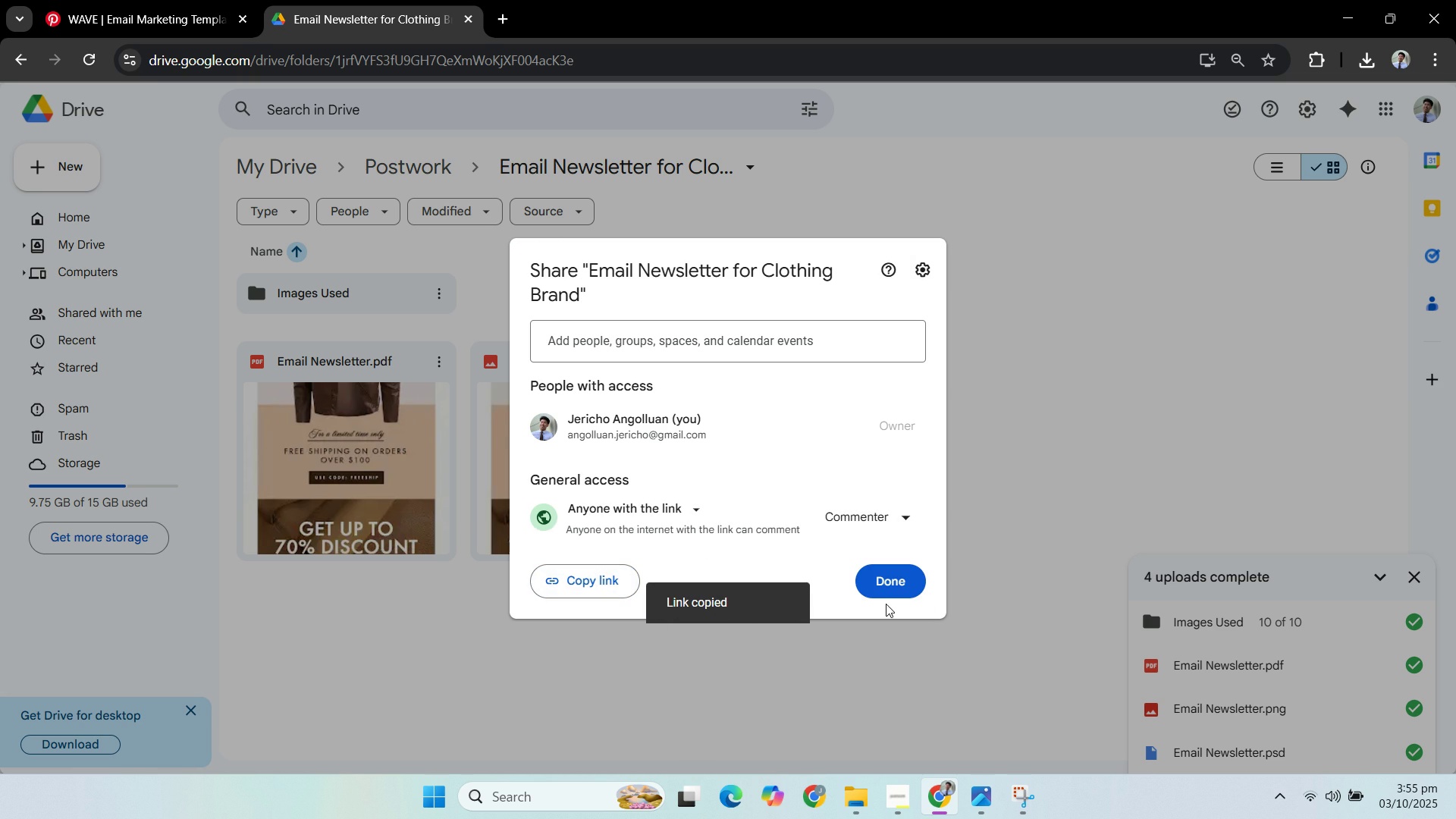 